 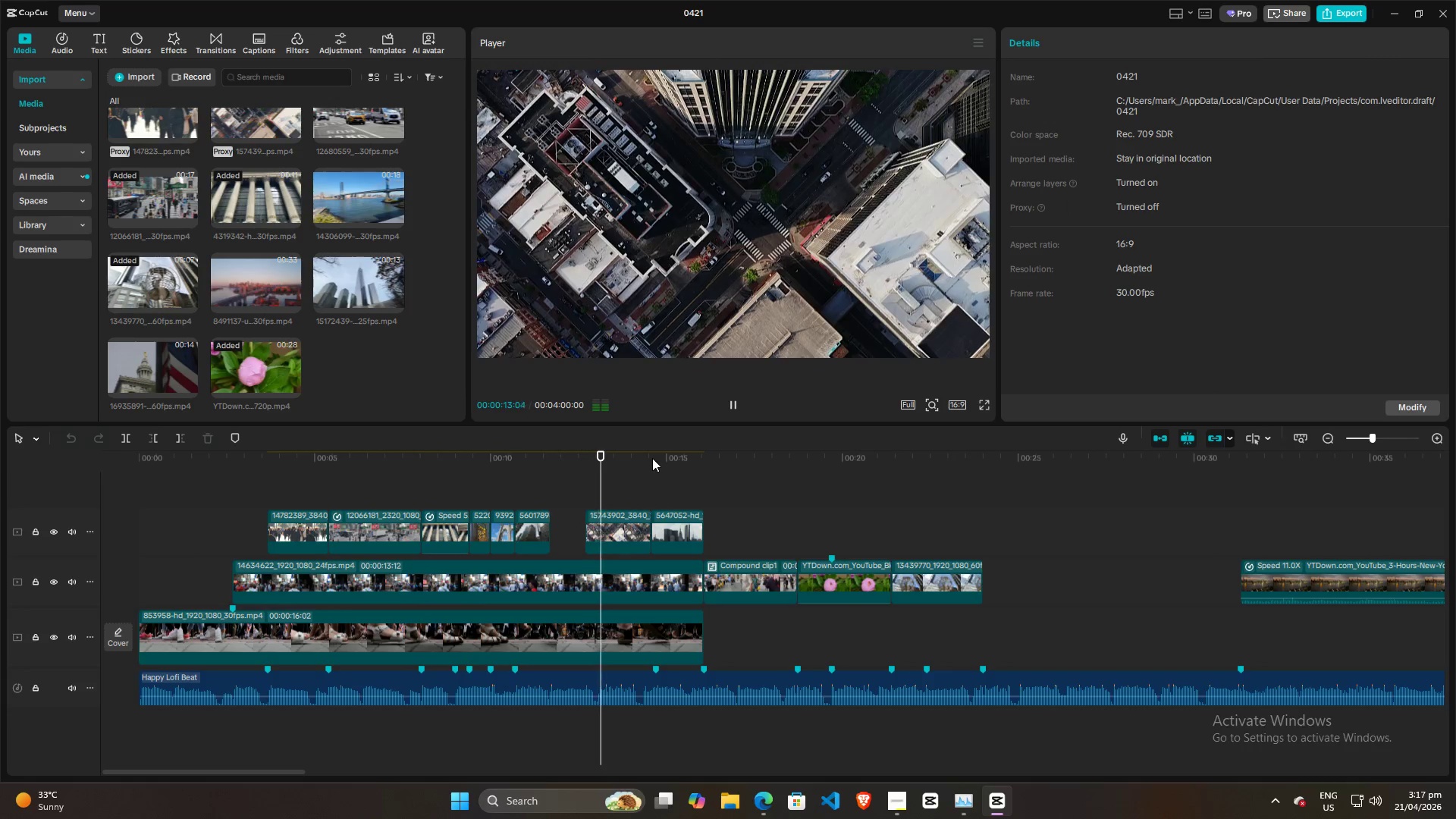 
left_click([663, 491])
 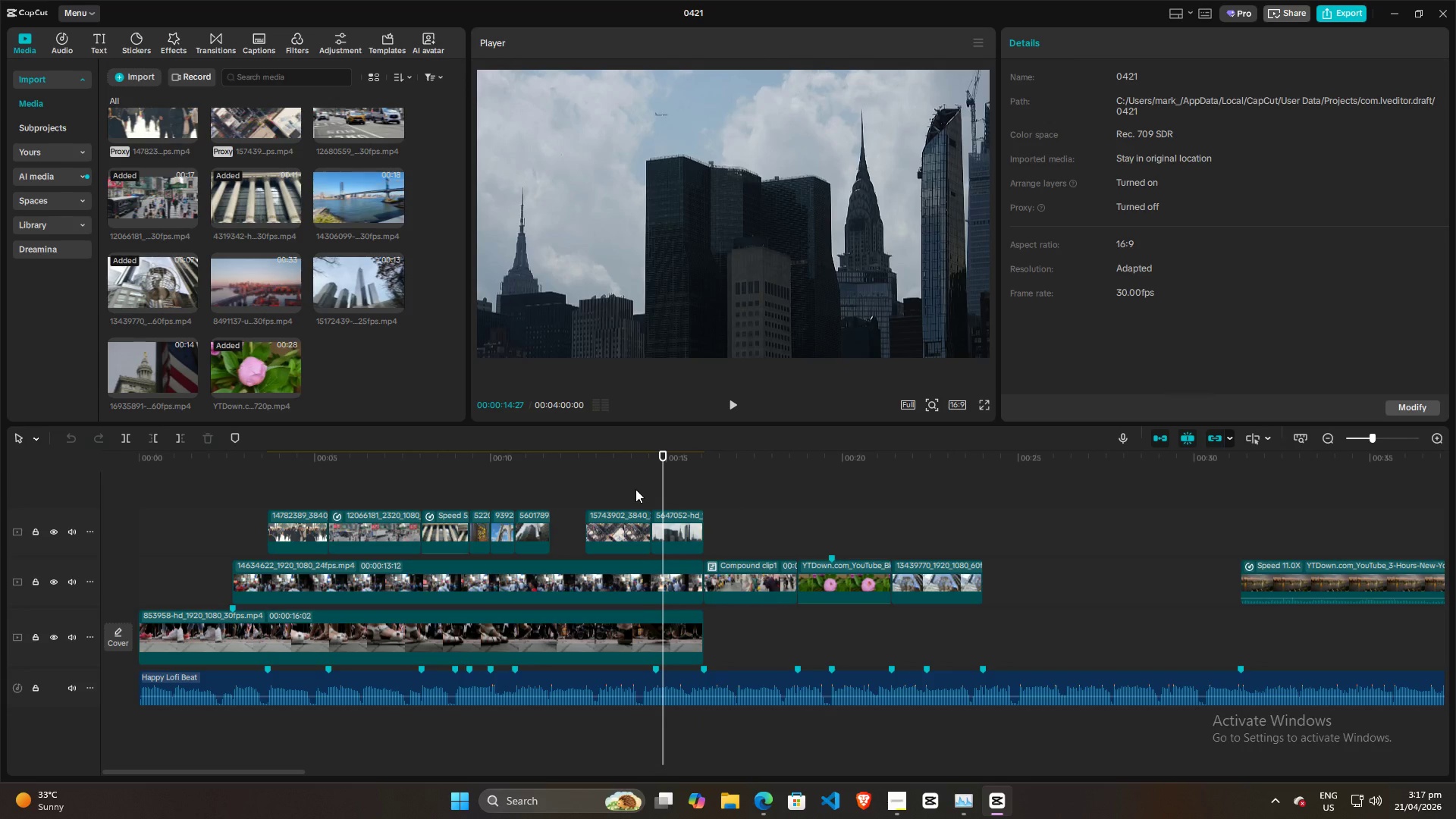 
left_click([631, 488])
 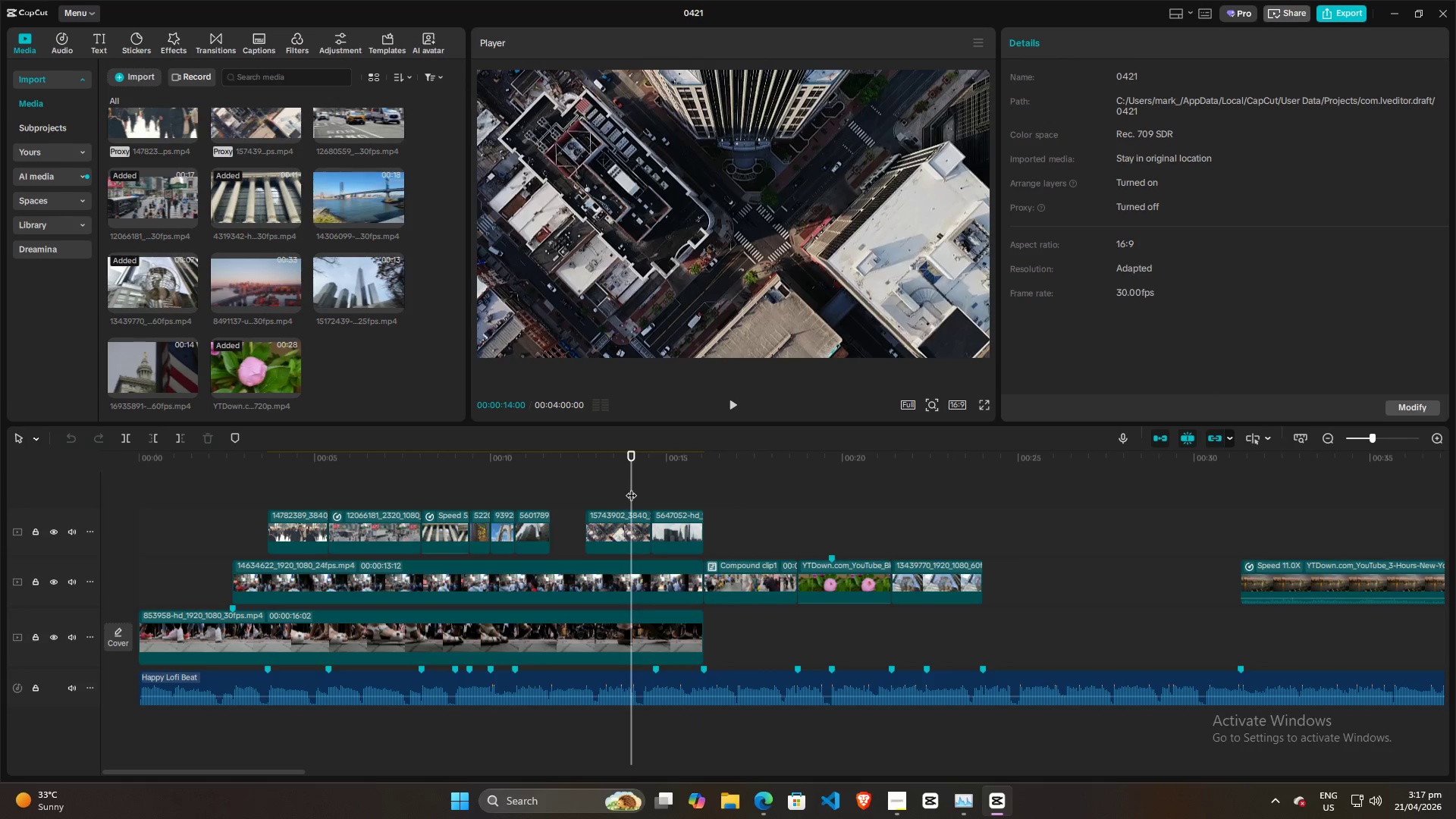 
key(Space)
 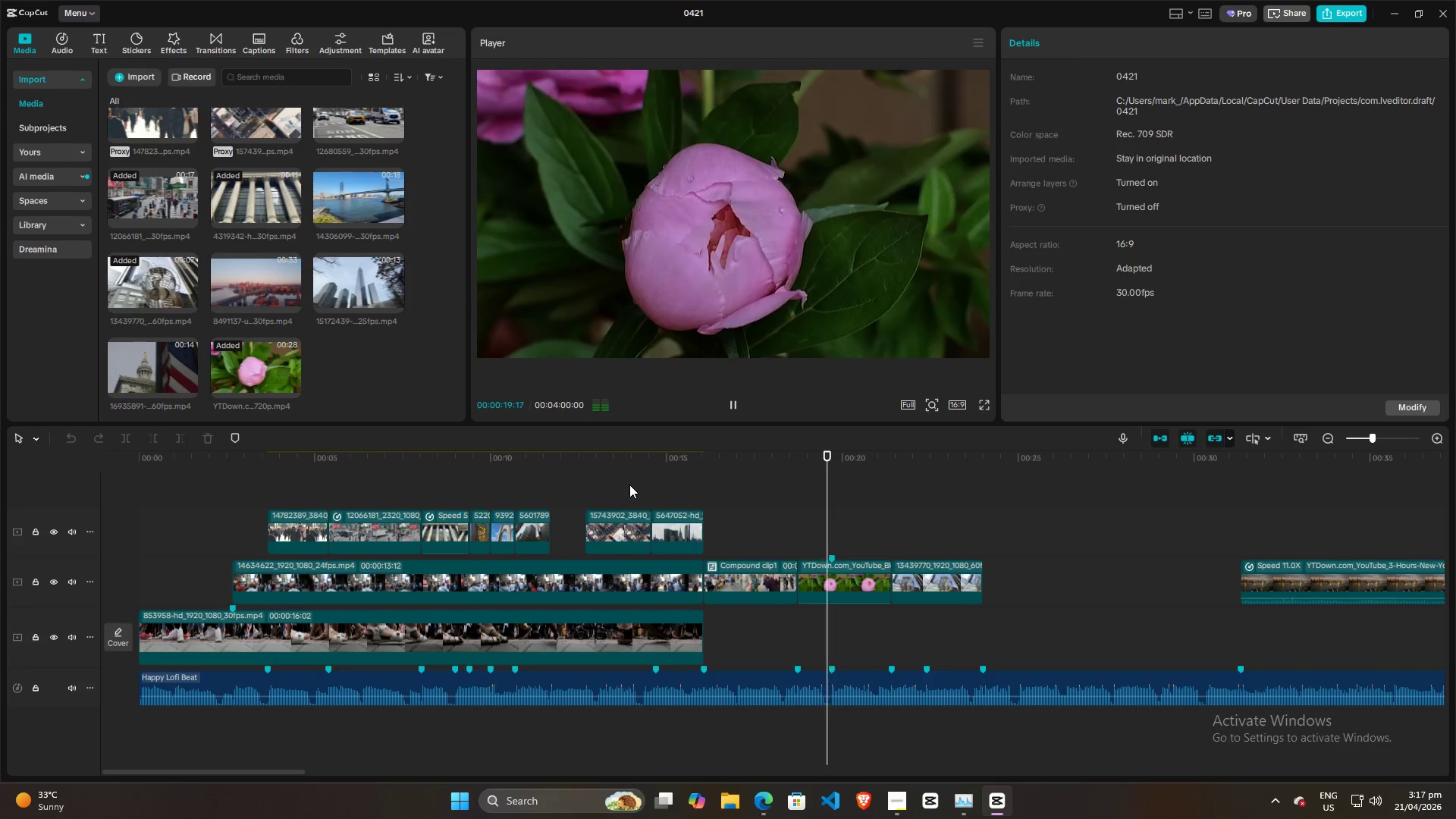 
wait(10.69)
 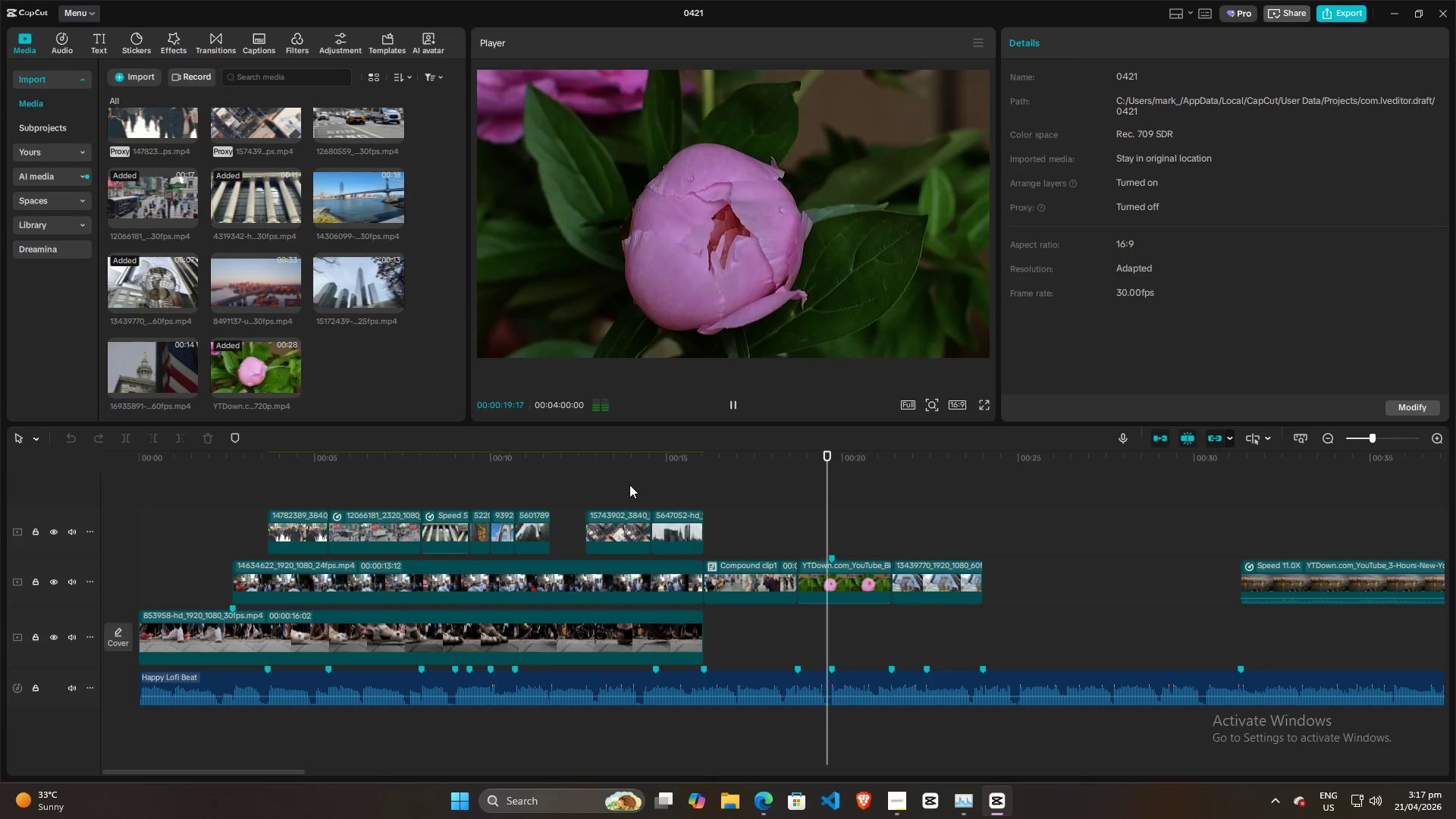 
key(Space)
 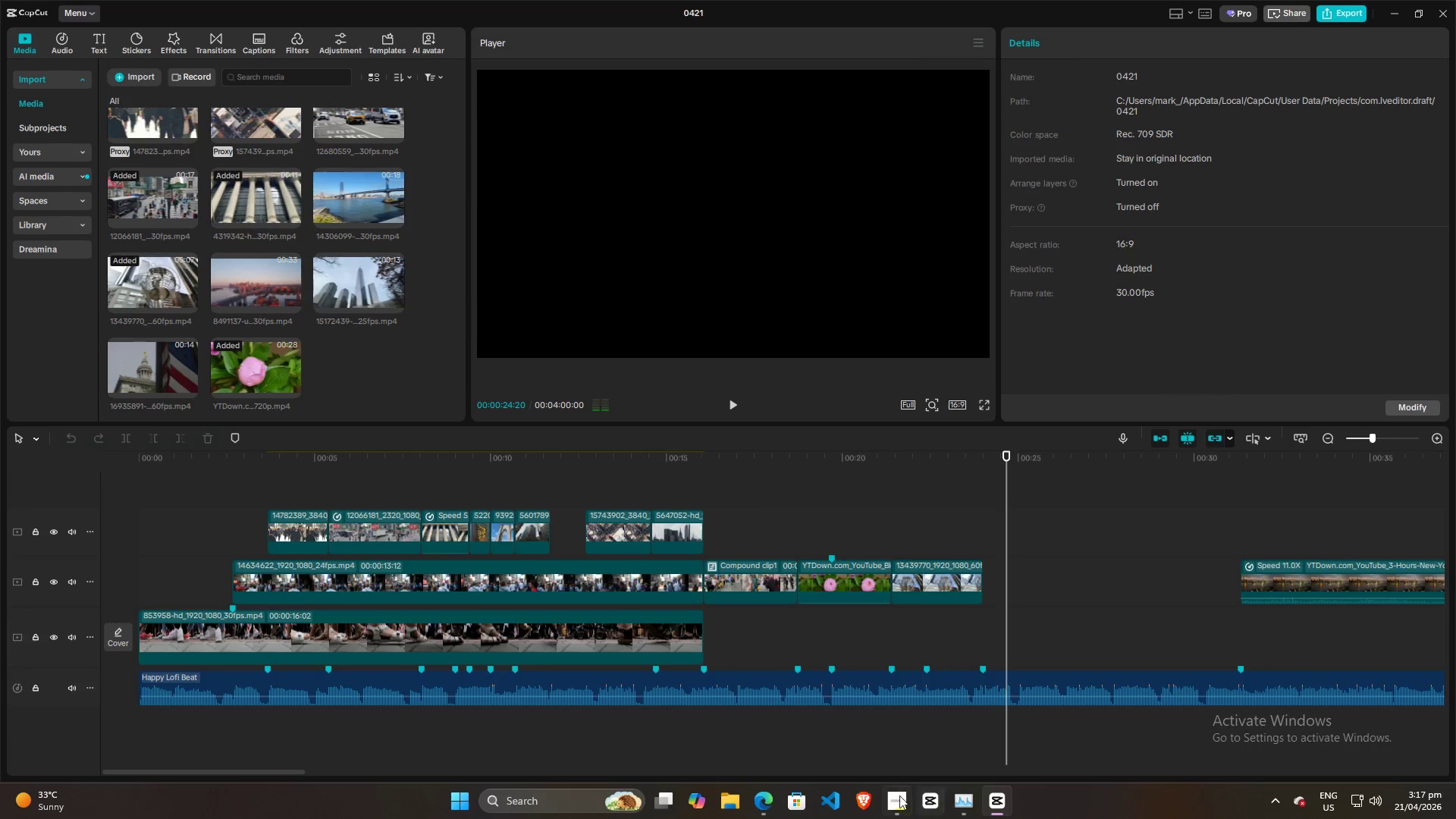 
left_click([894, 795])